 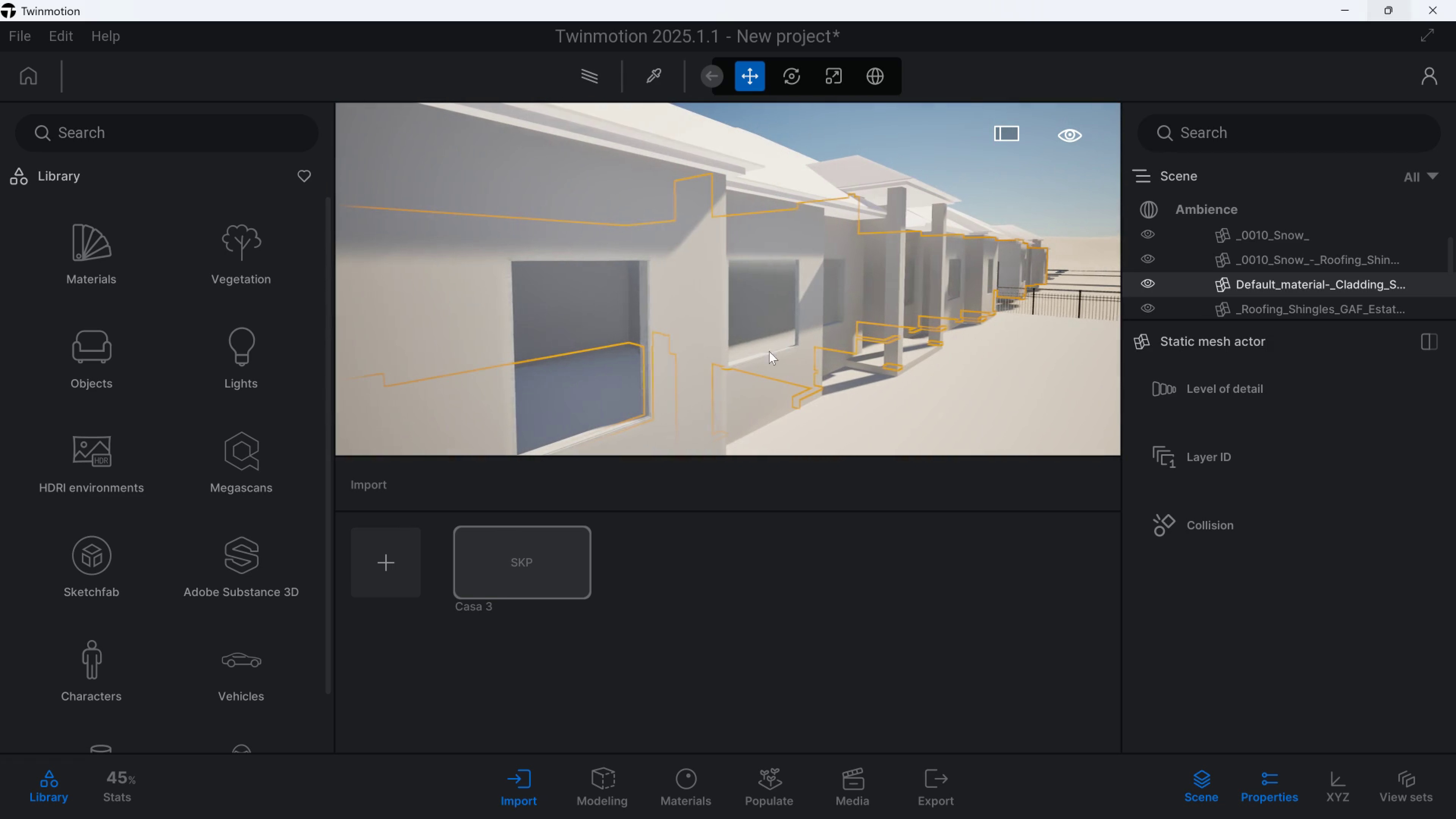 
left_click([98, 268])
 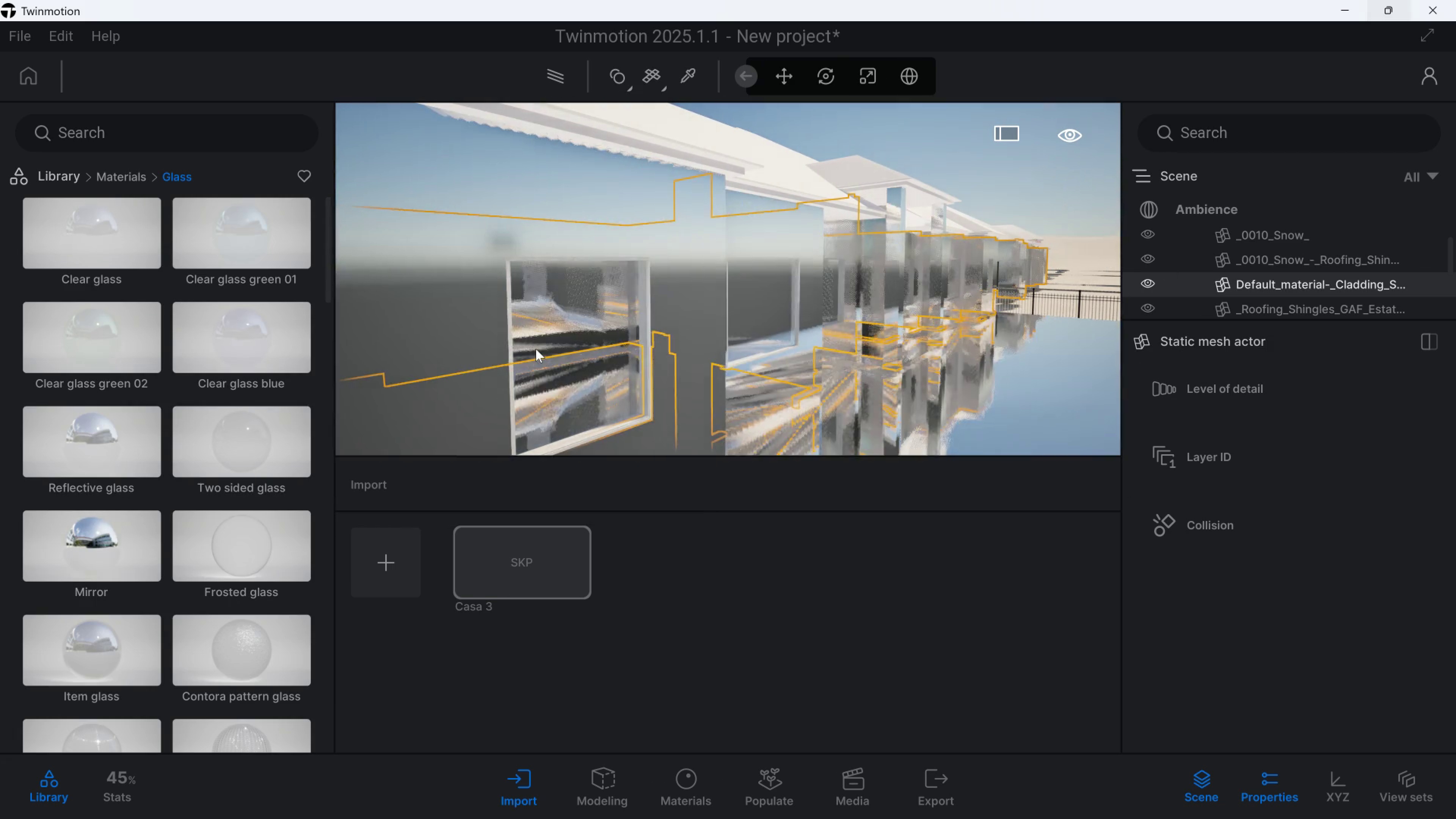 
wait(5.78)
 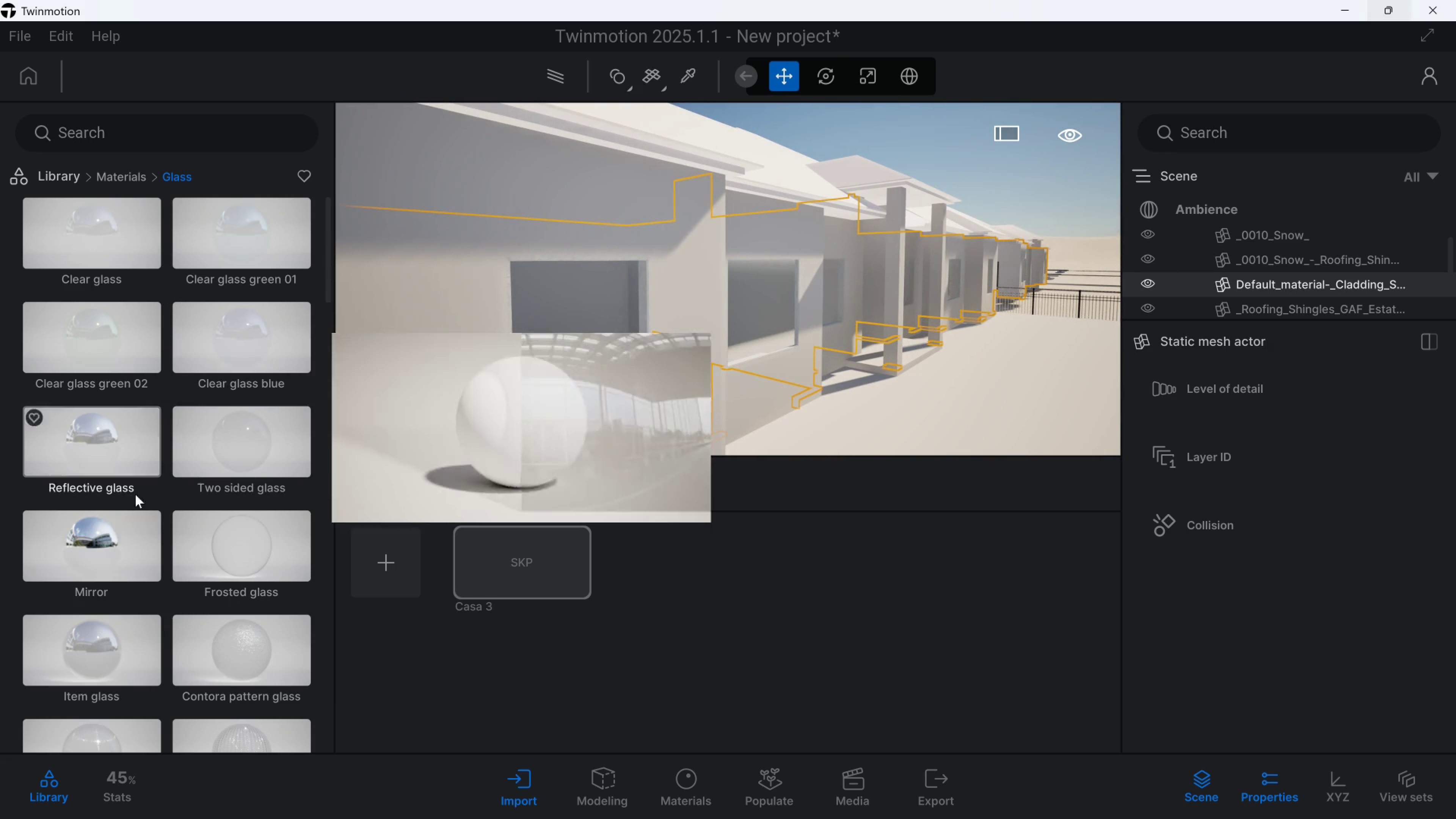 
scroll: coordinate [512, 389], scroll_direction: down, amount: 3.0
 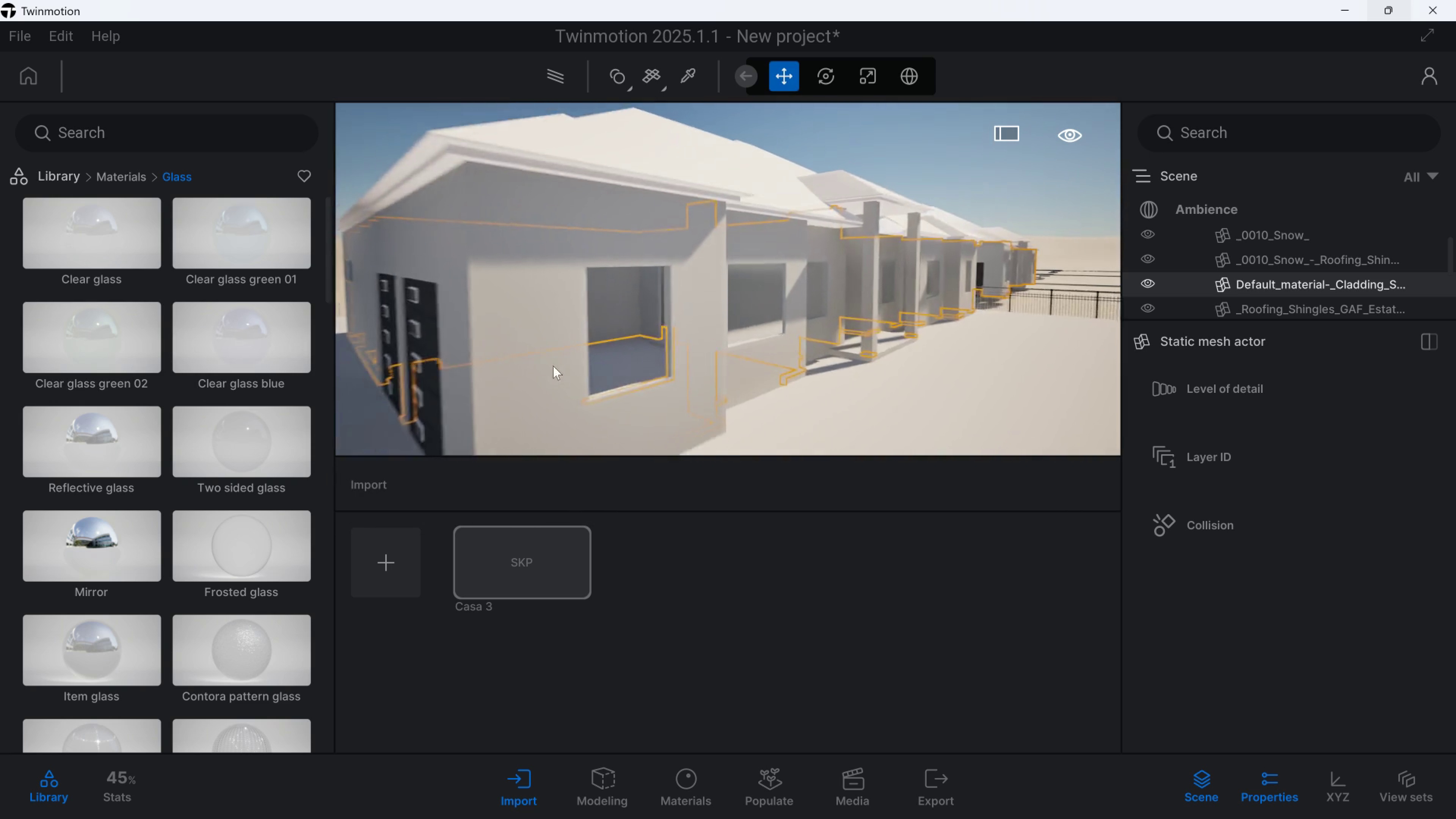 
type(sd)